 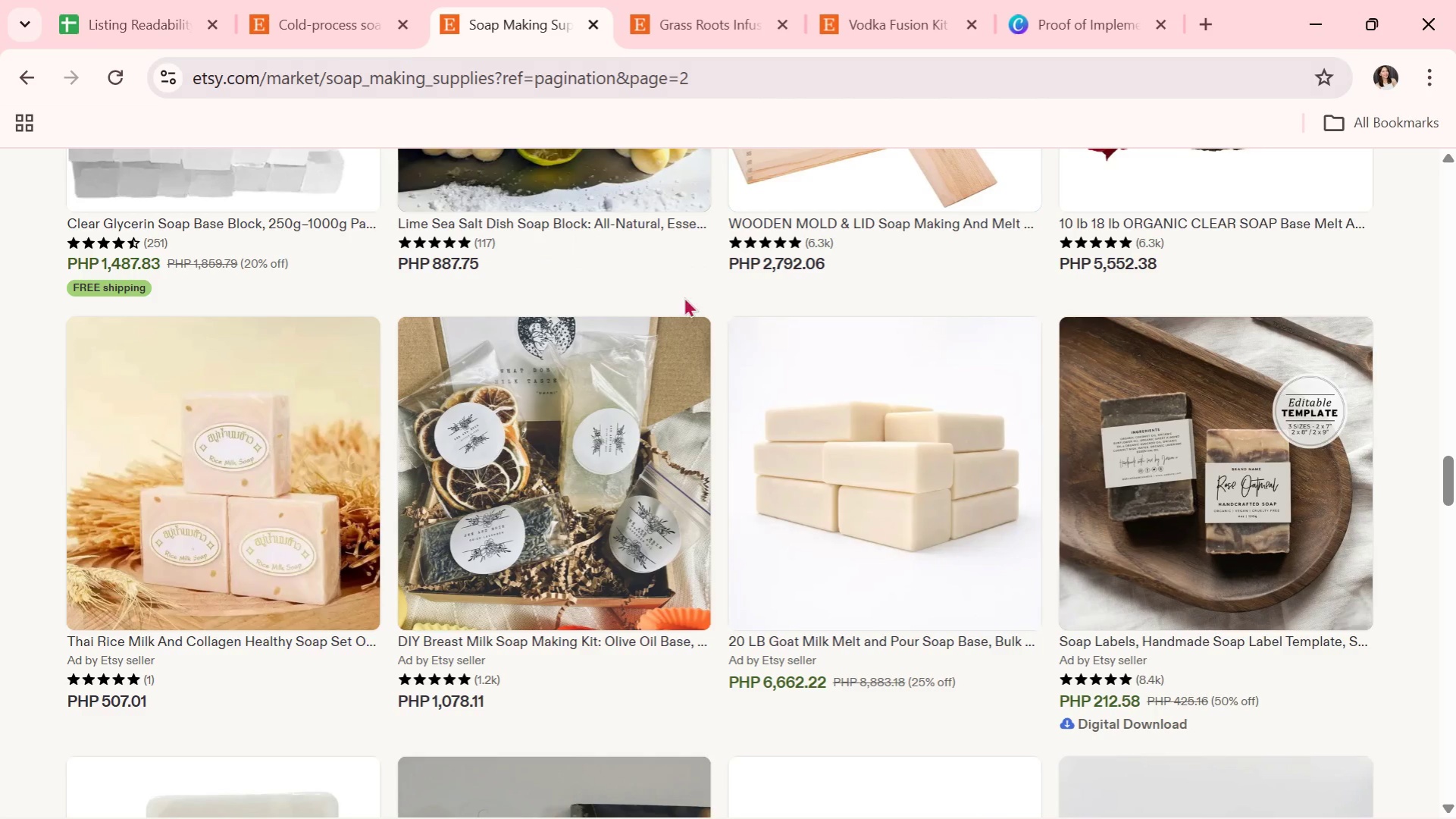 
scroll: coordinate [787, 416], scroll_direction: up, amount: 20.0
 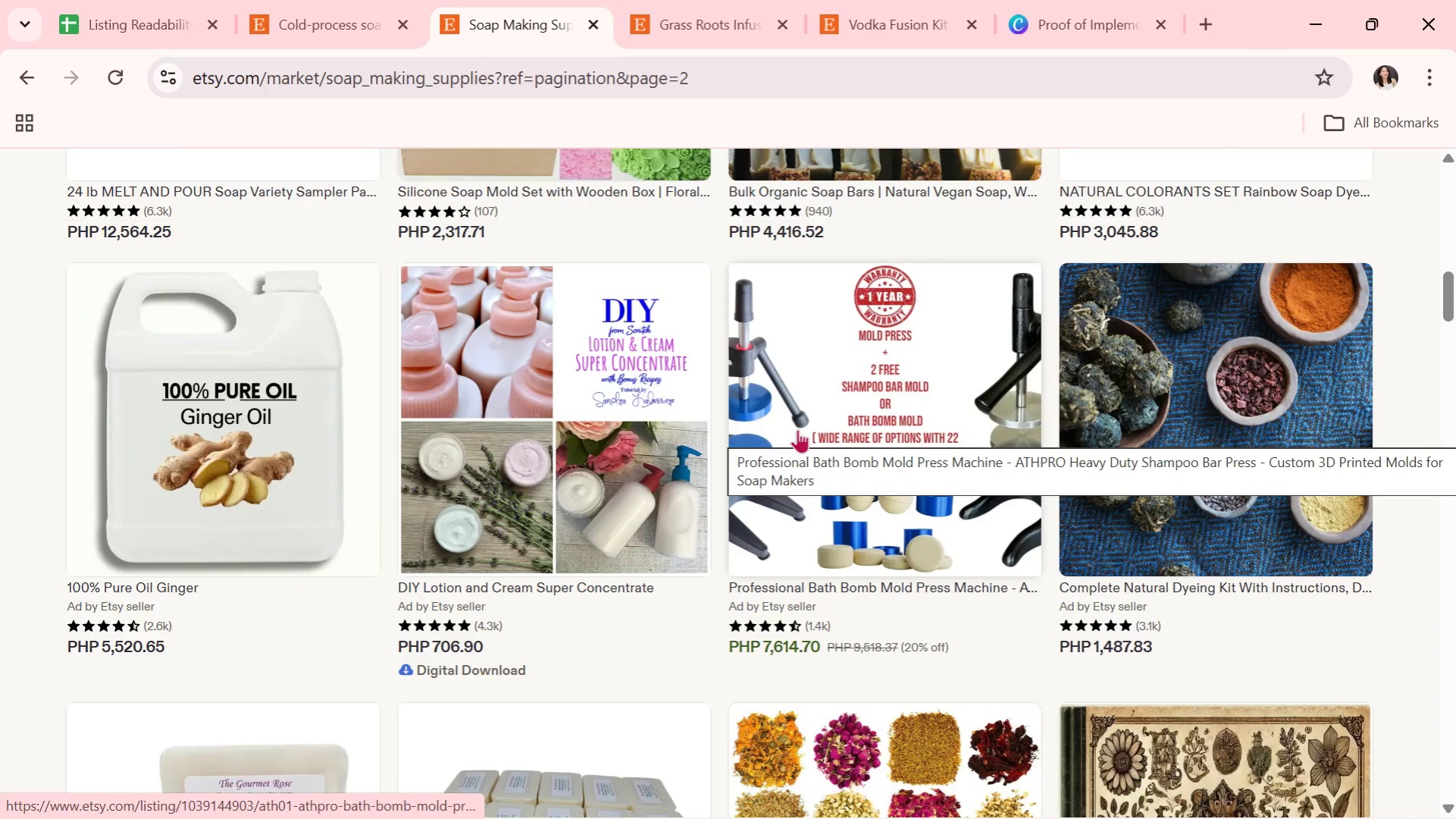 
scroll: coordinate [838, 423], scroll_direction: up, amount: 6.0
 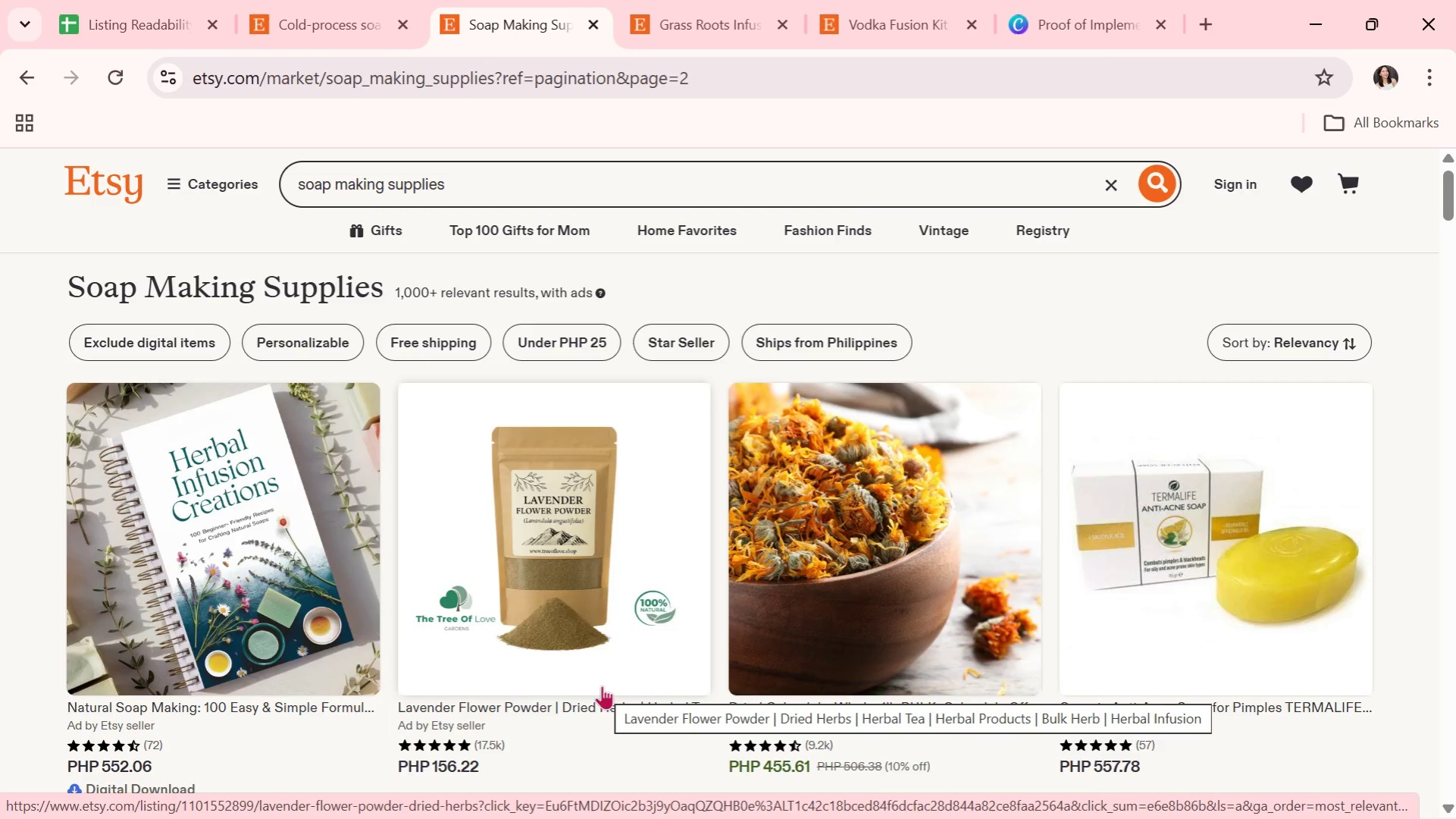 
key(Alt+Tab)
 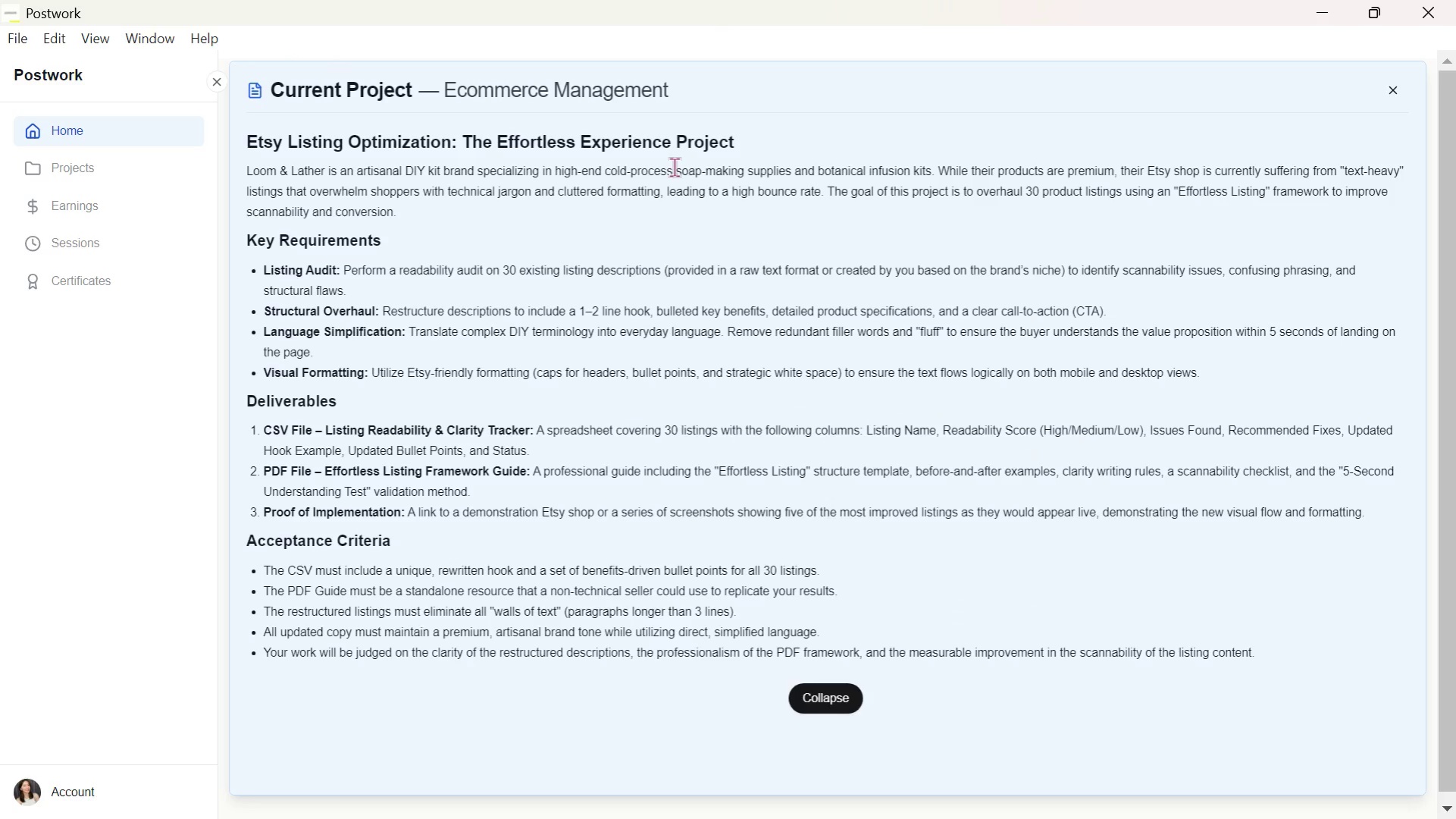 
scroll: coordinate [603, 682], scroll_direction: up, amount: 2.0